 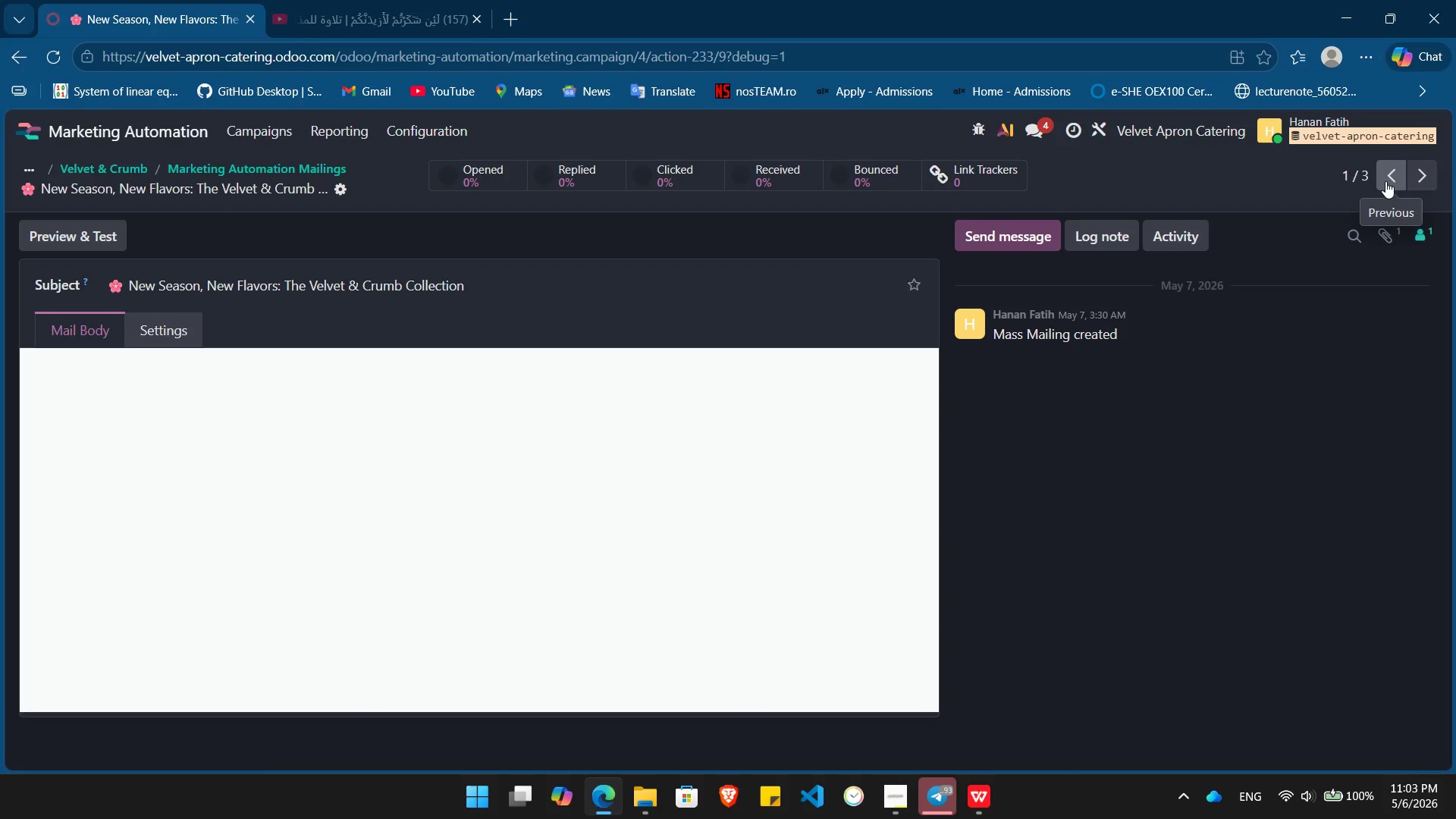 
left_click([916, 362])
 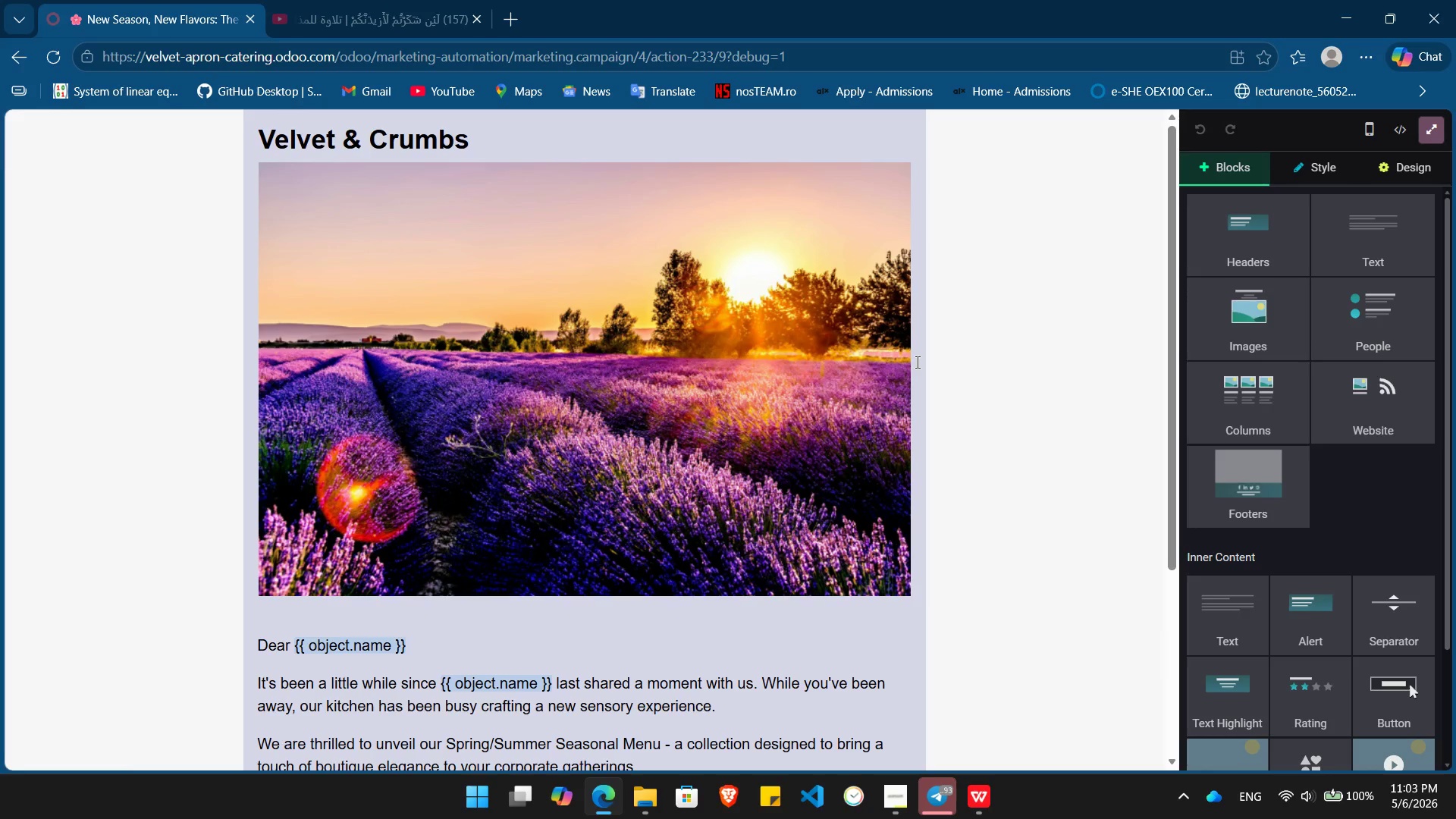 
key(PrintScreen)
 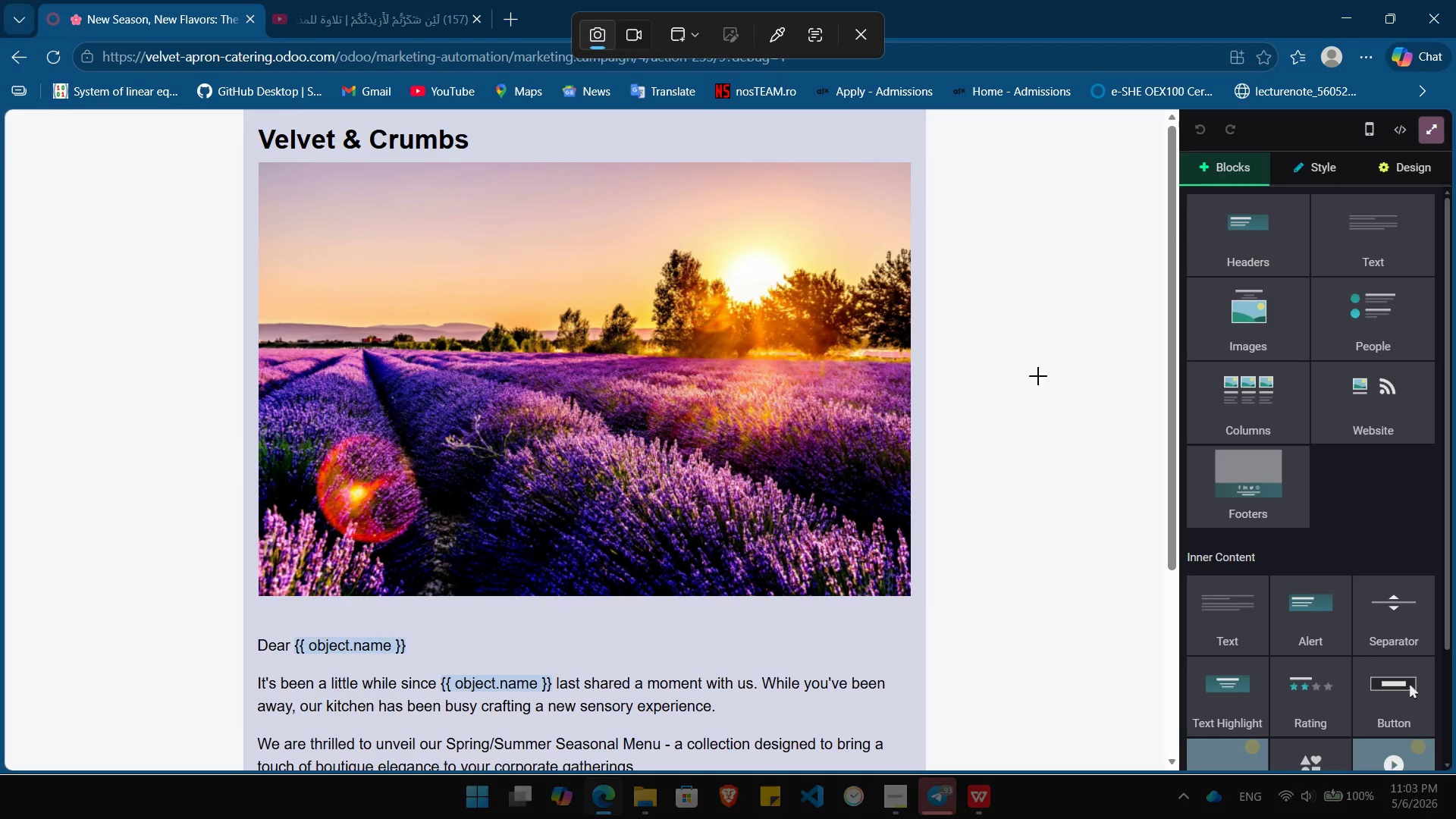 
left_click([1035, 380])
 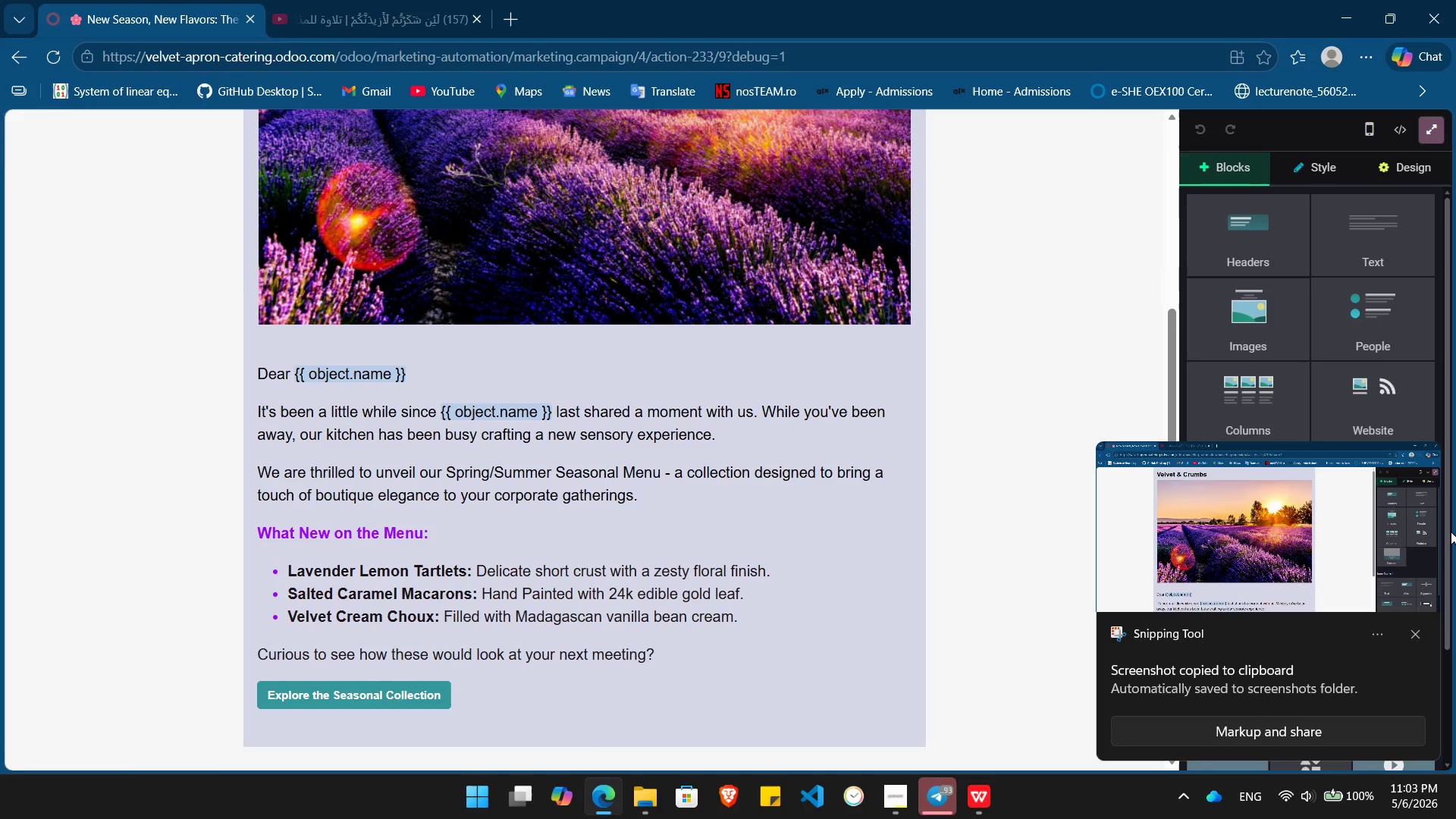 
wait(5.67)
 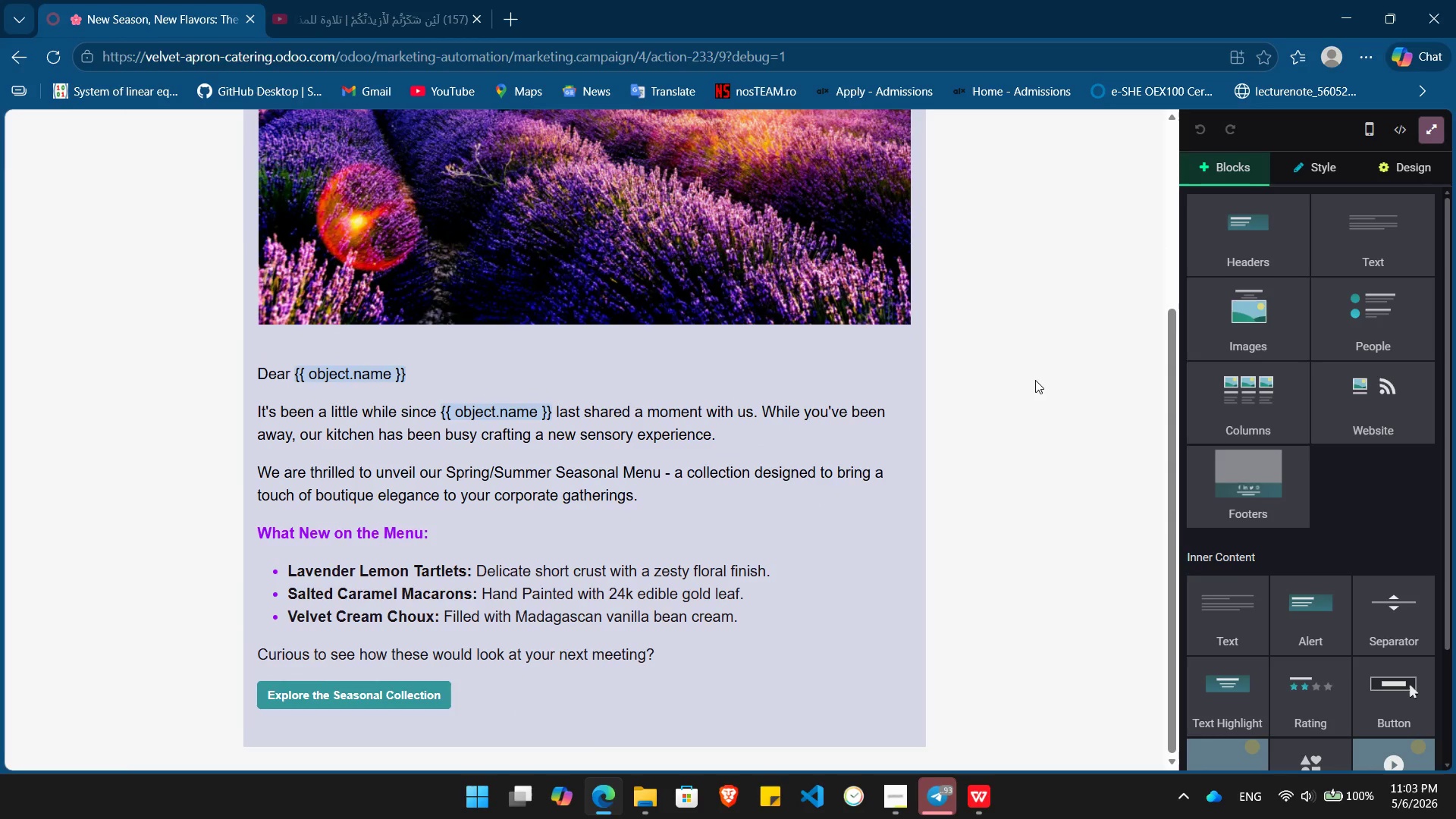 
left_click([1414, 629])
 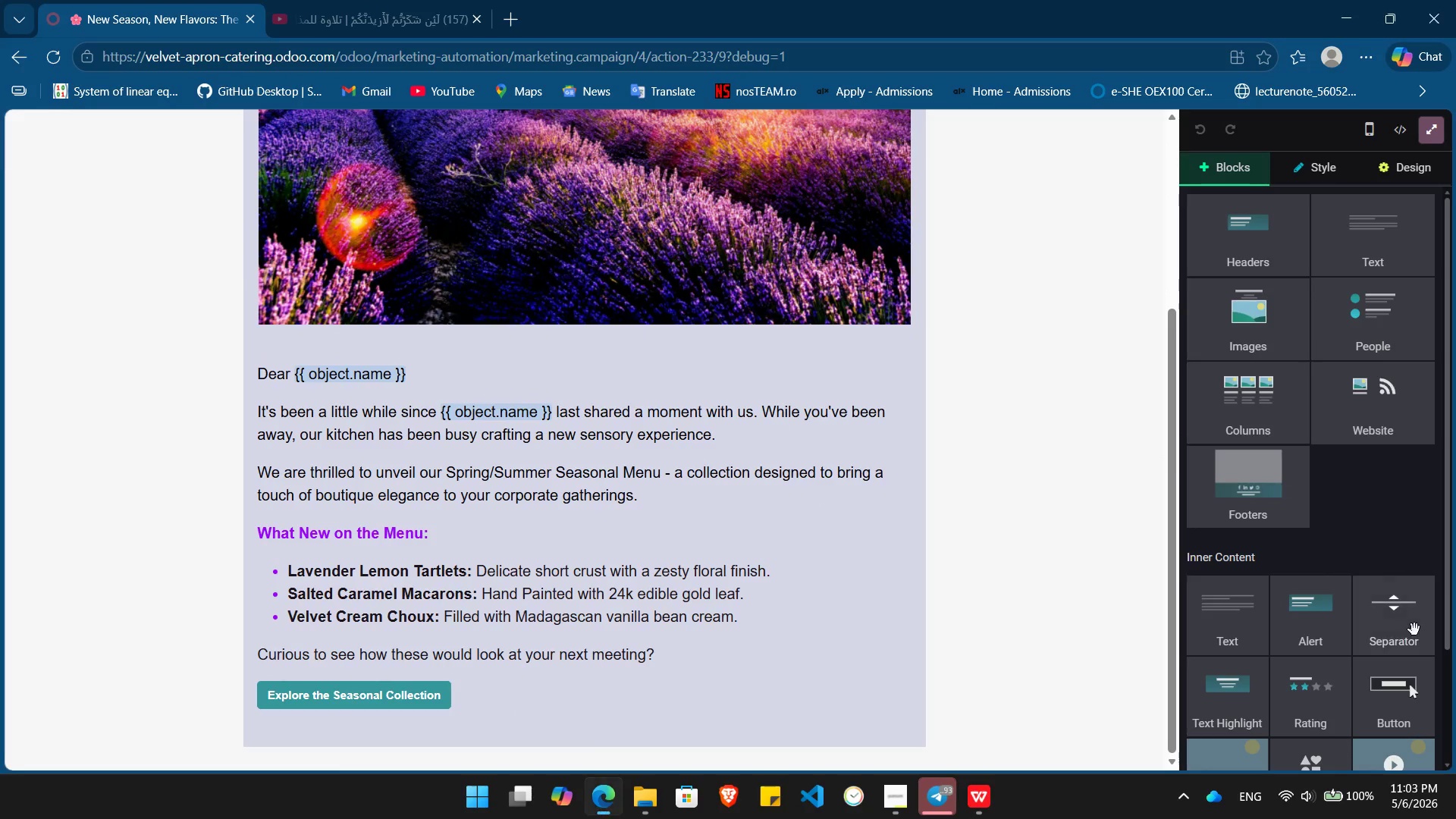 
key(PrintScreen)
 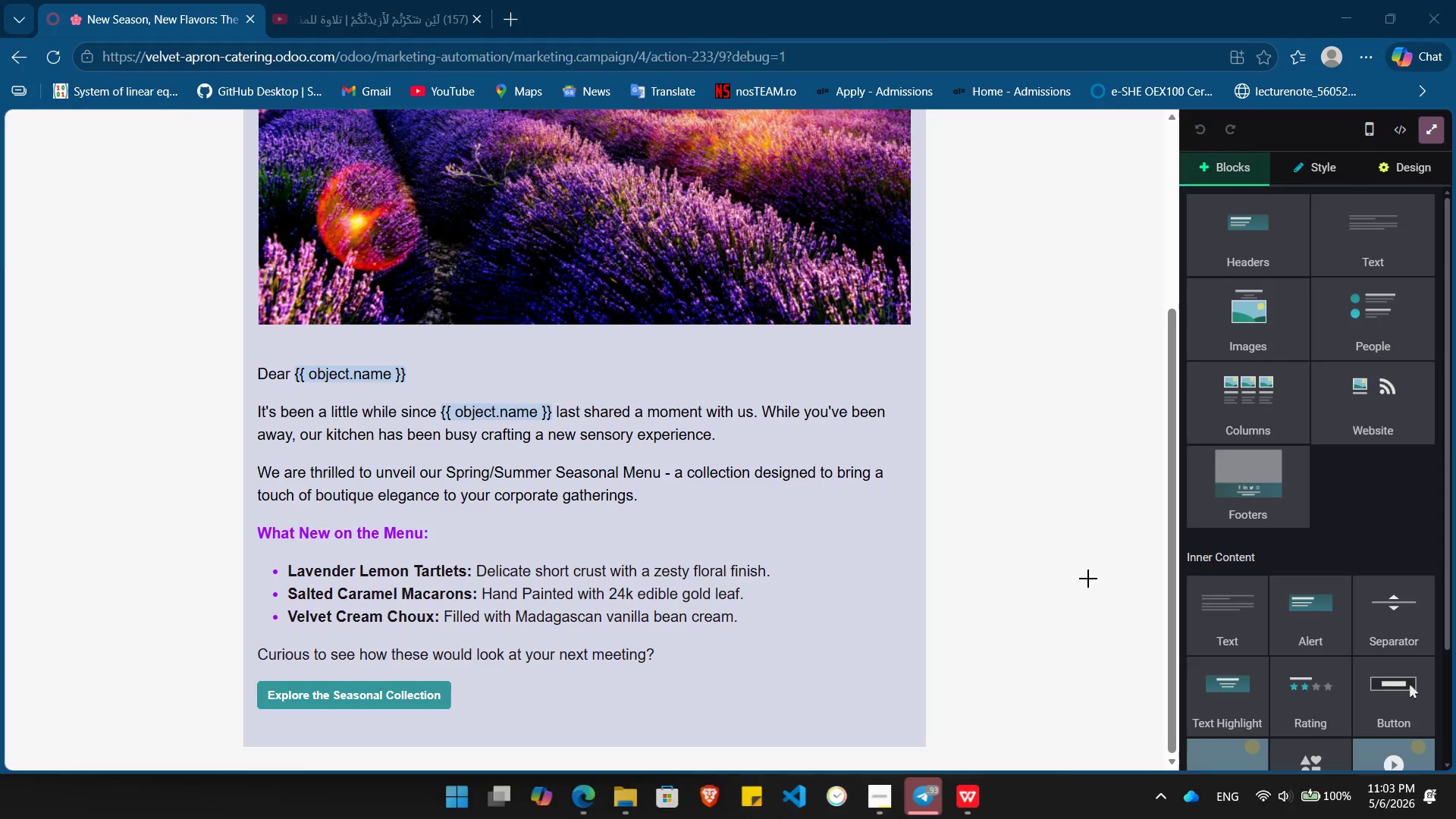 
left_click([1088, 579])
 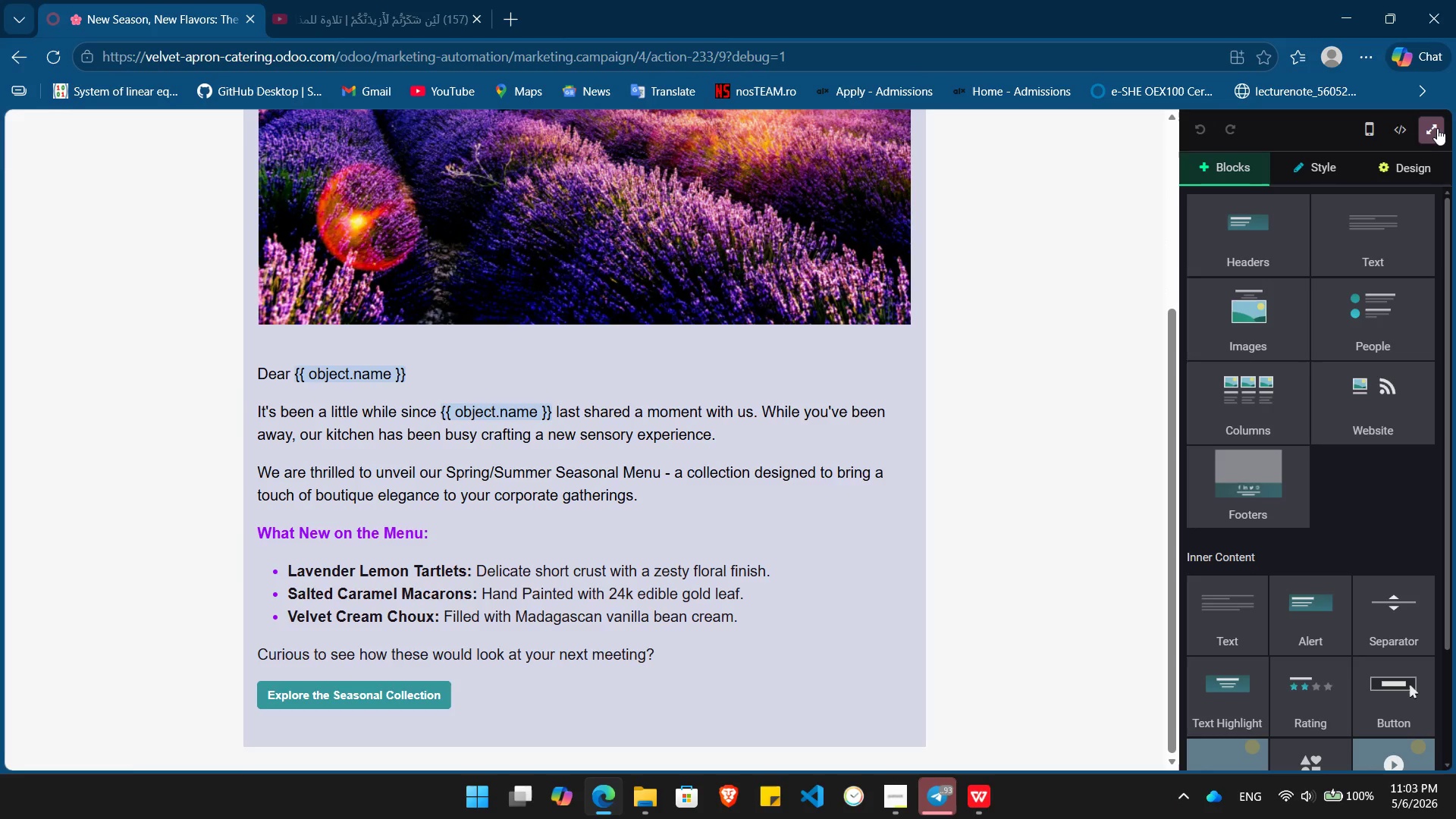 
left_click([1436, 123])
 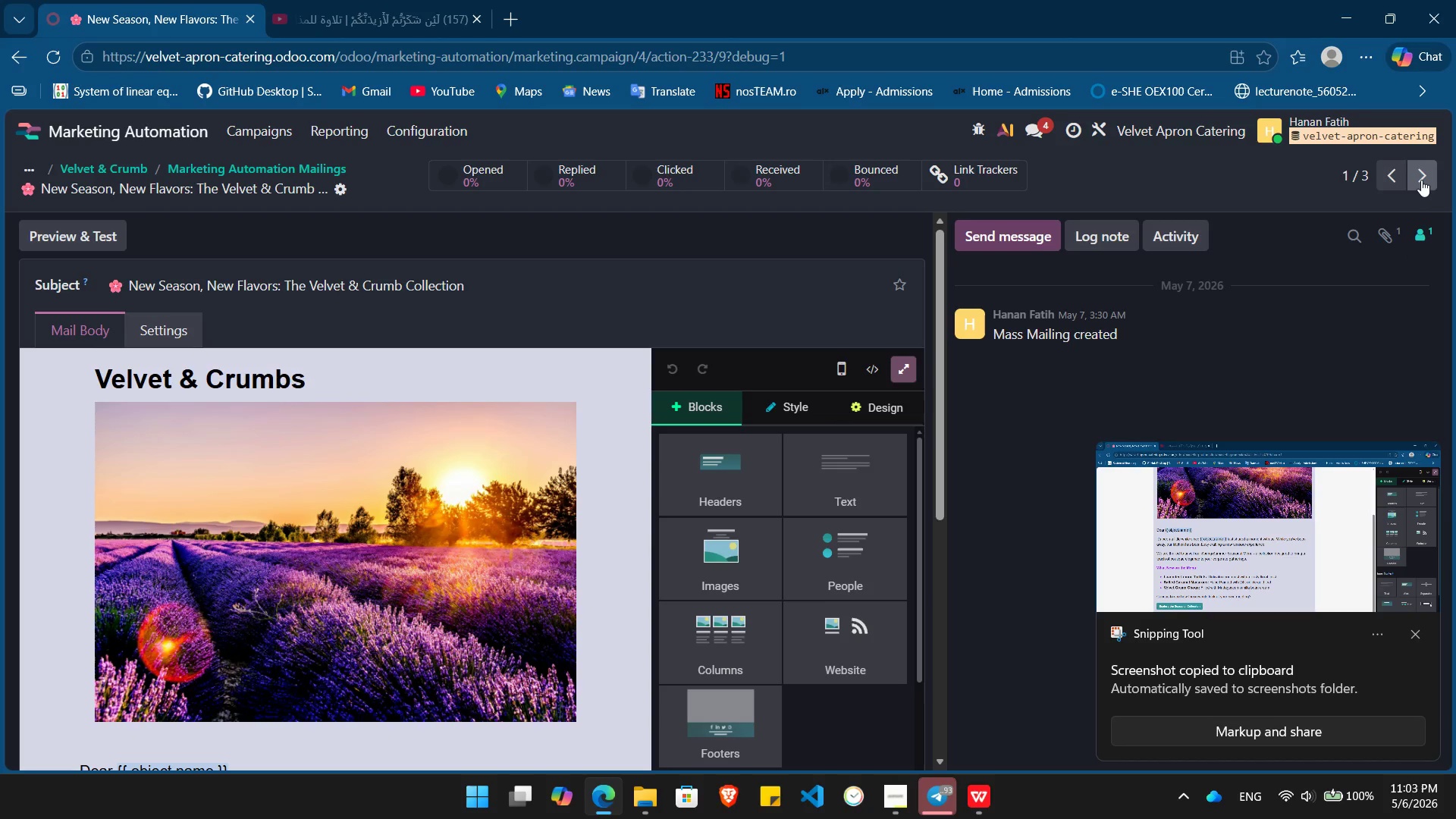 
left_click([1421, 179])
 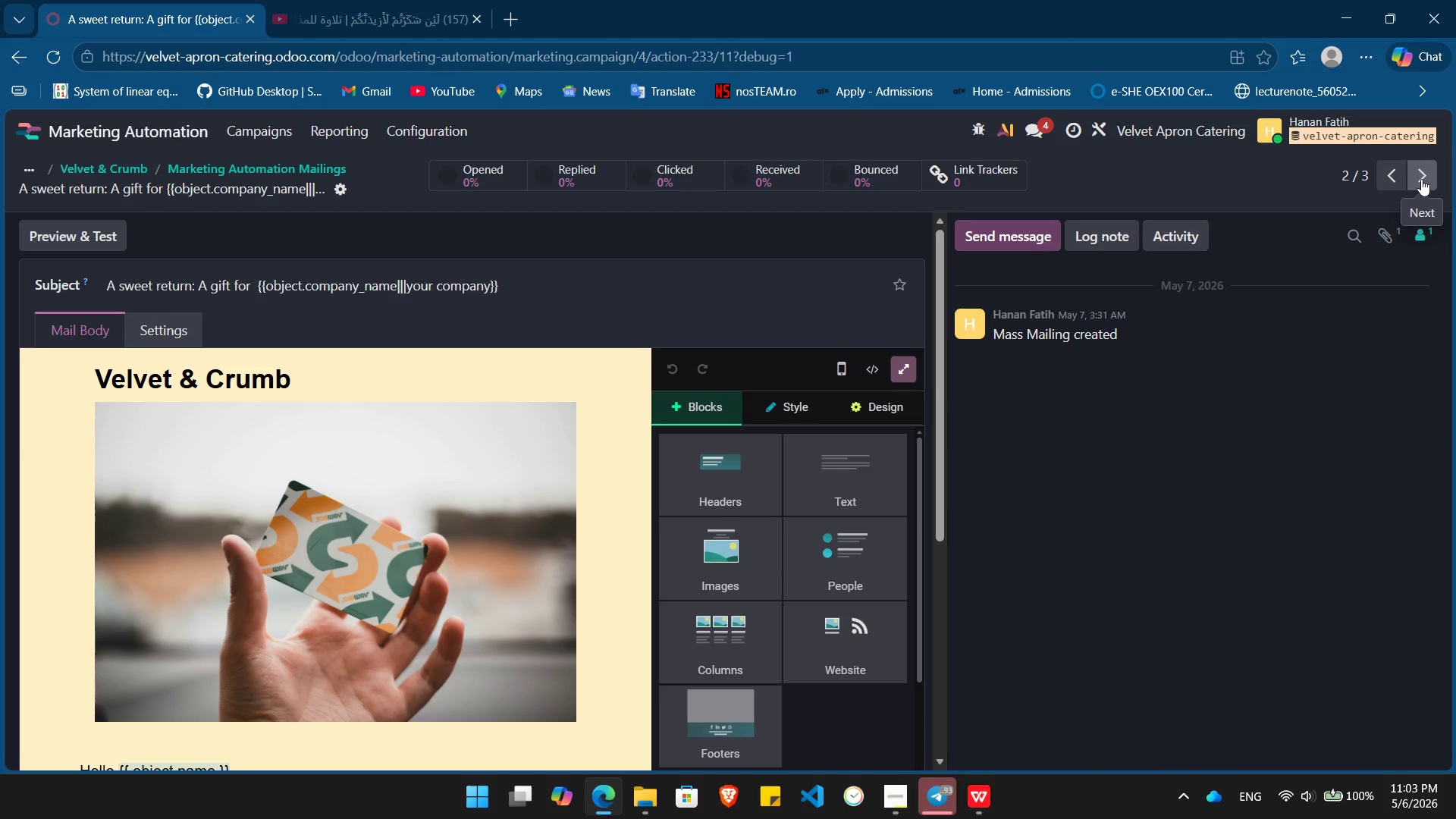 
wait(7.2)
 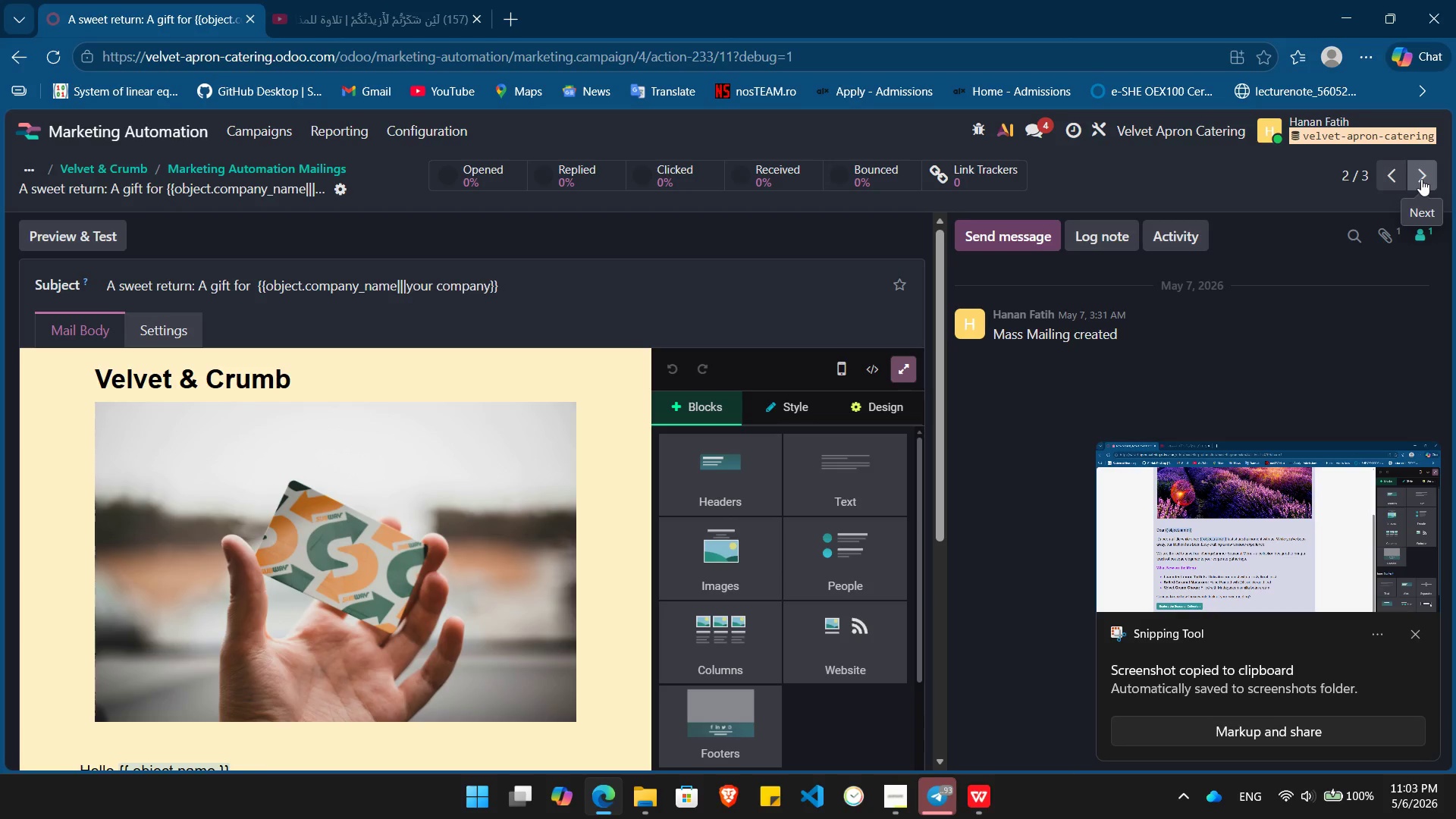 
left_click([896, 381])
 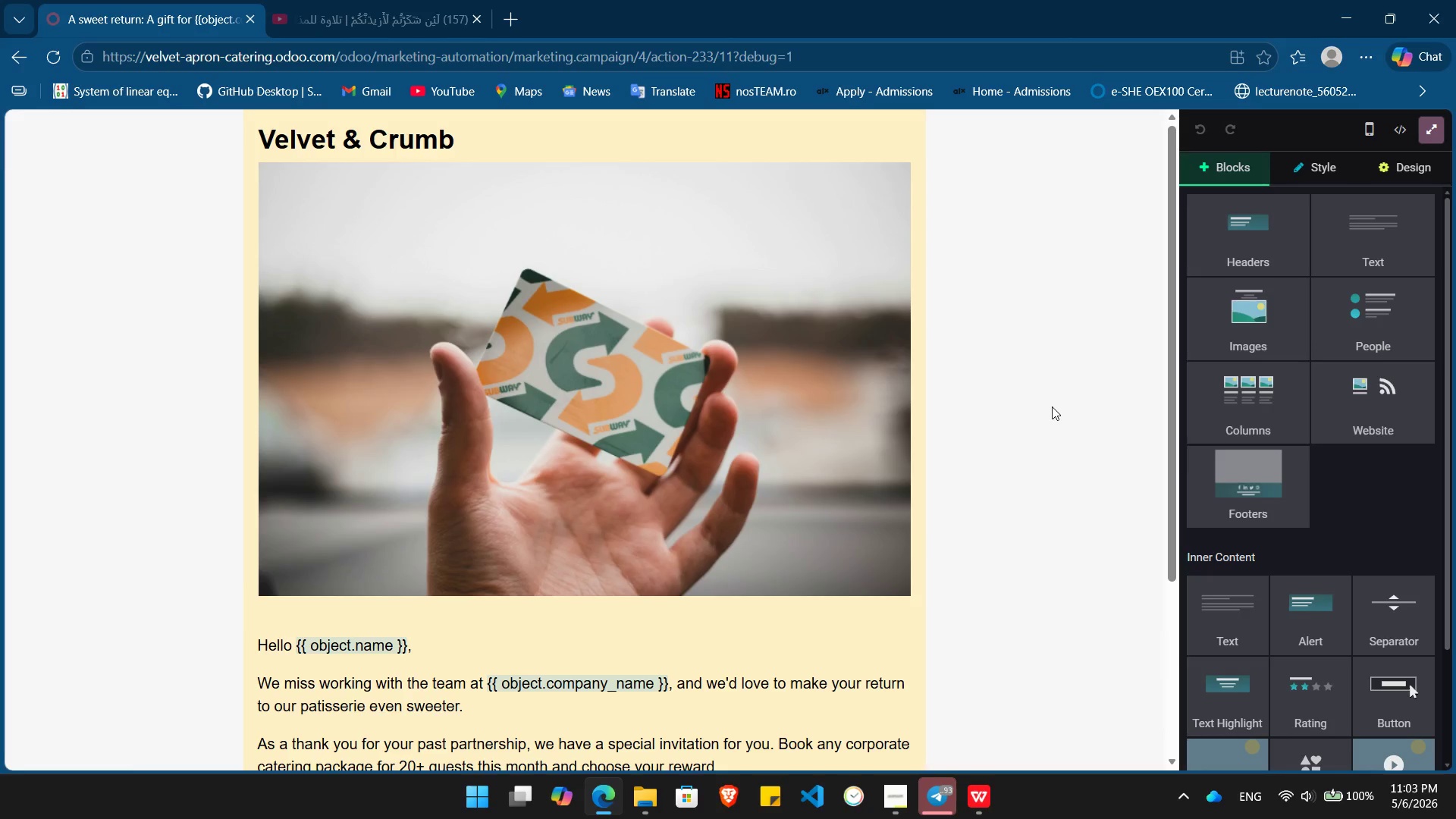 
key(PrintScreen)
 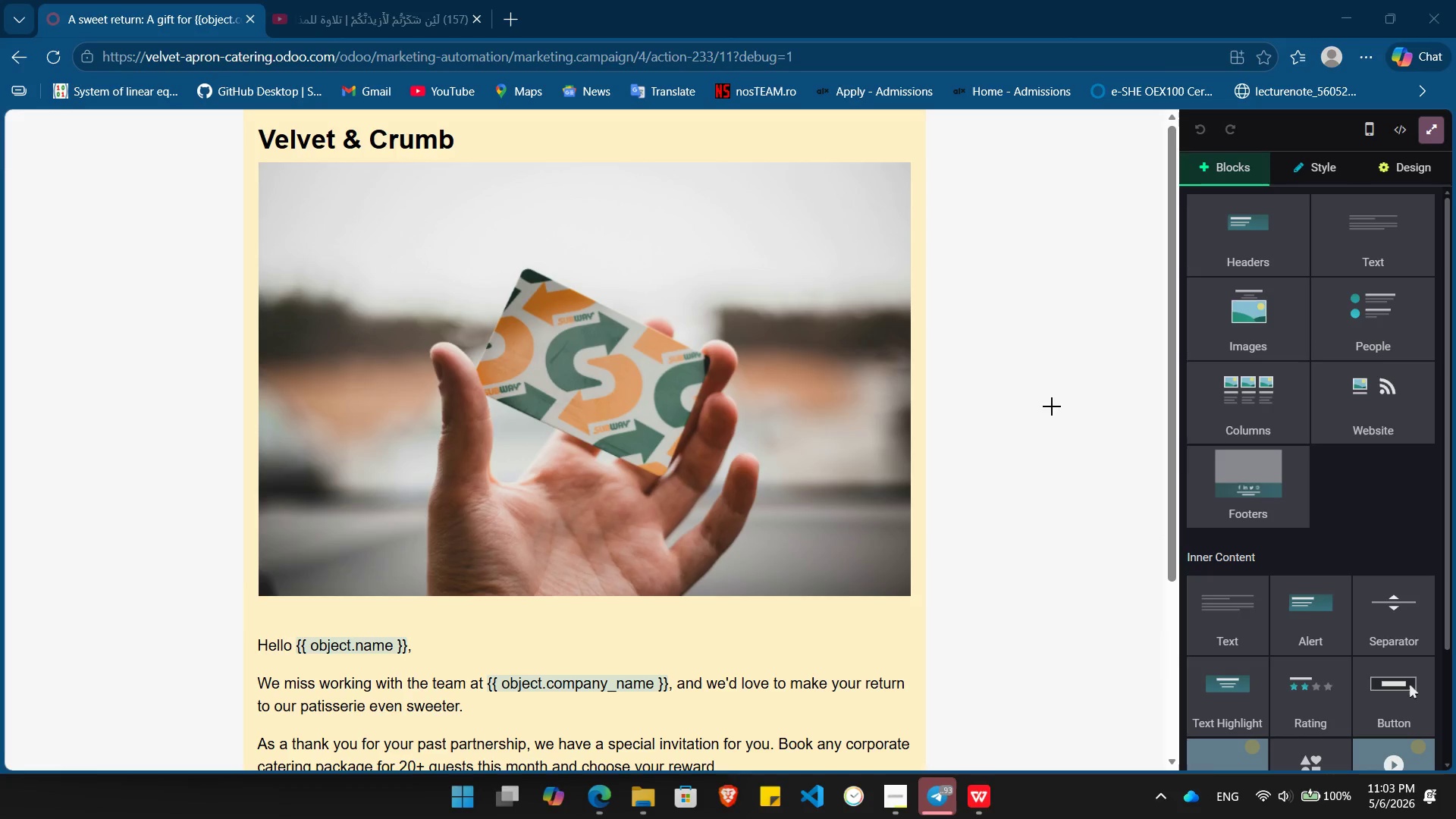 
left_click([1052, 406])
 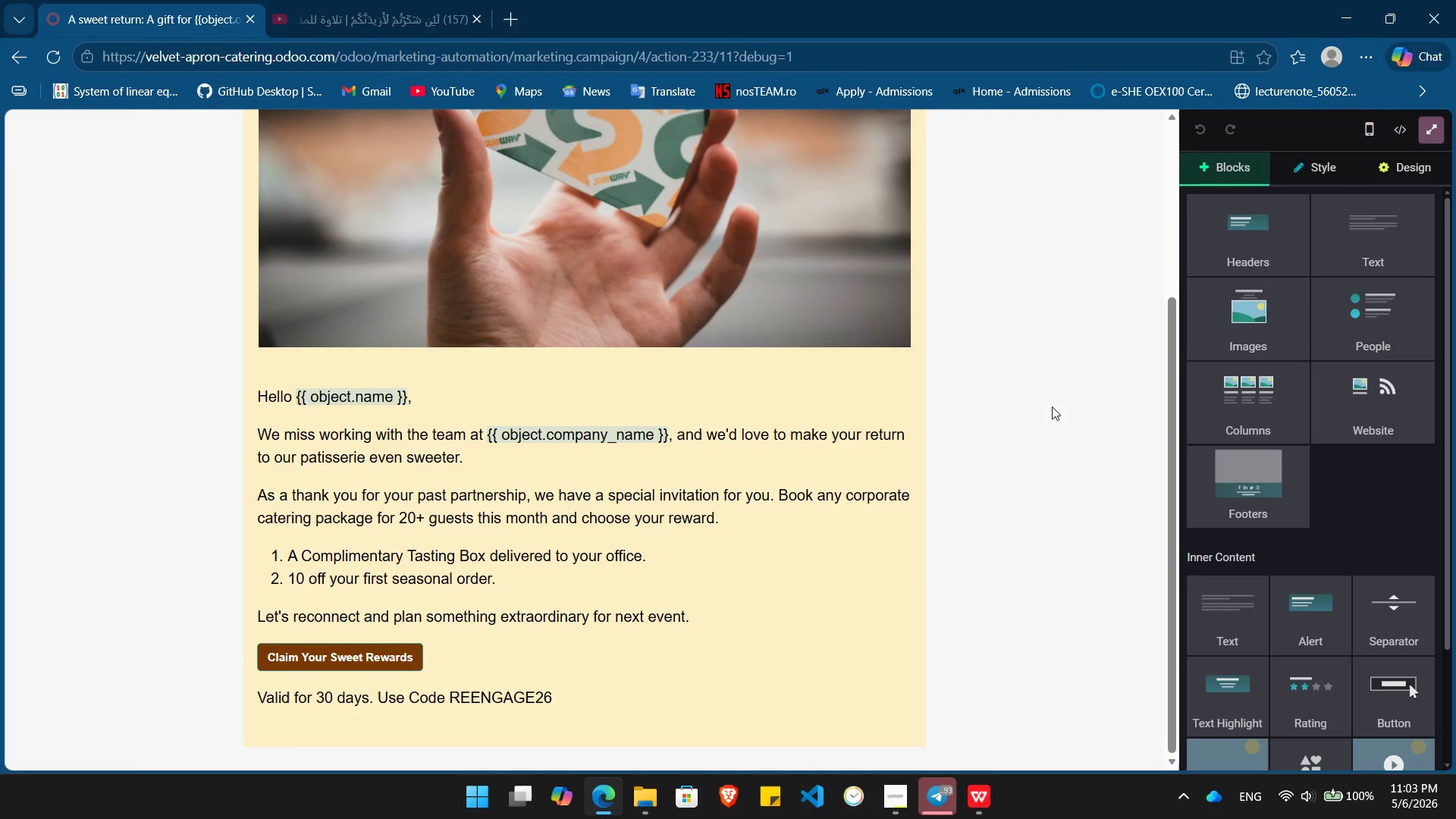 
key(PrintScreen)
 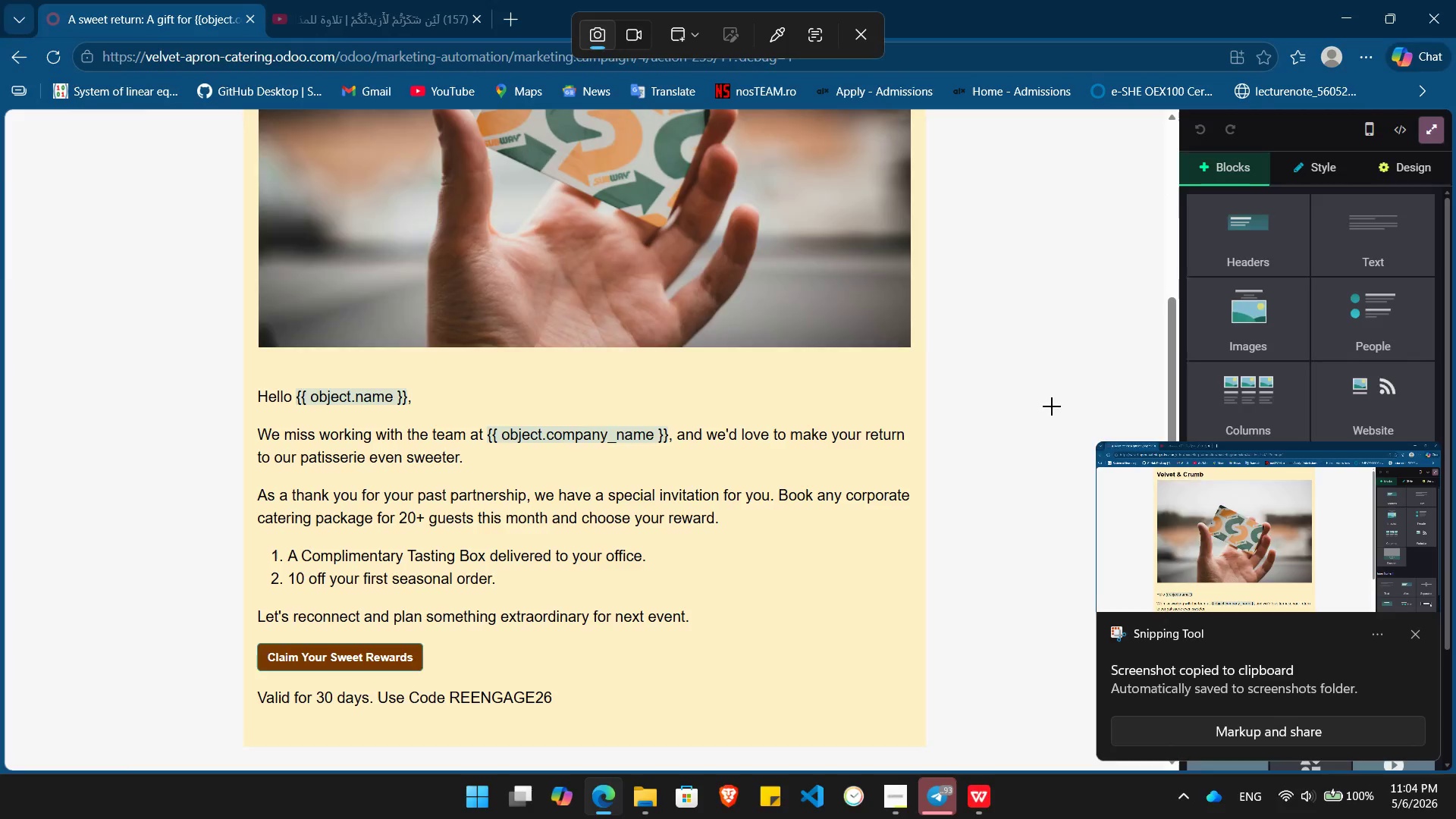 
left_click([1052, 406])
 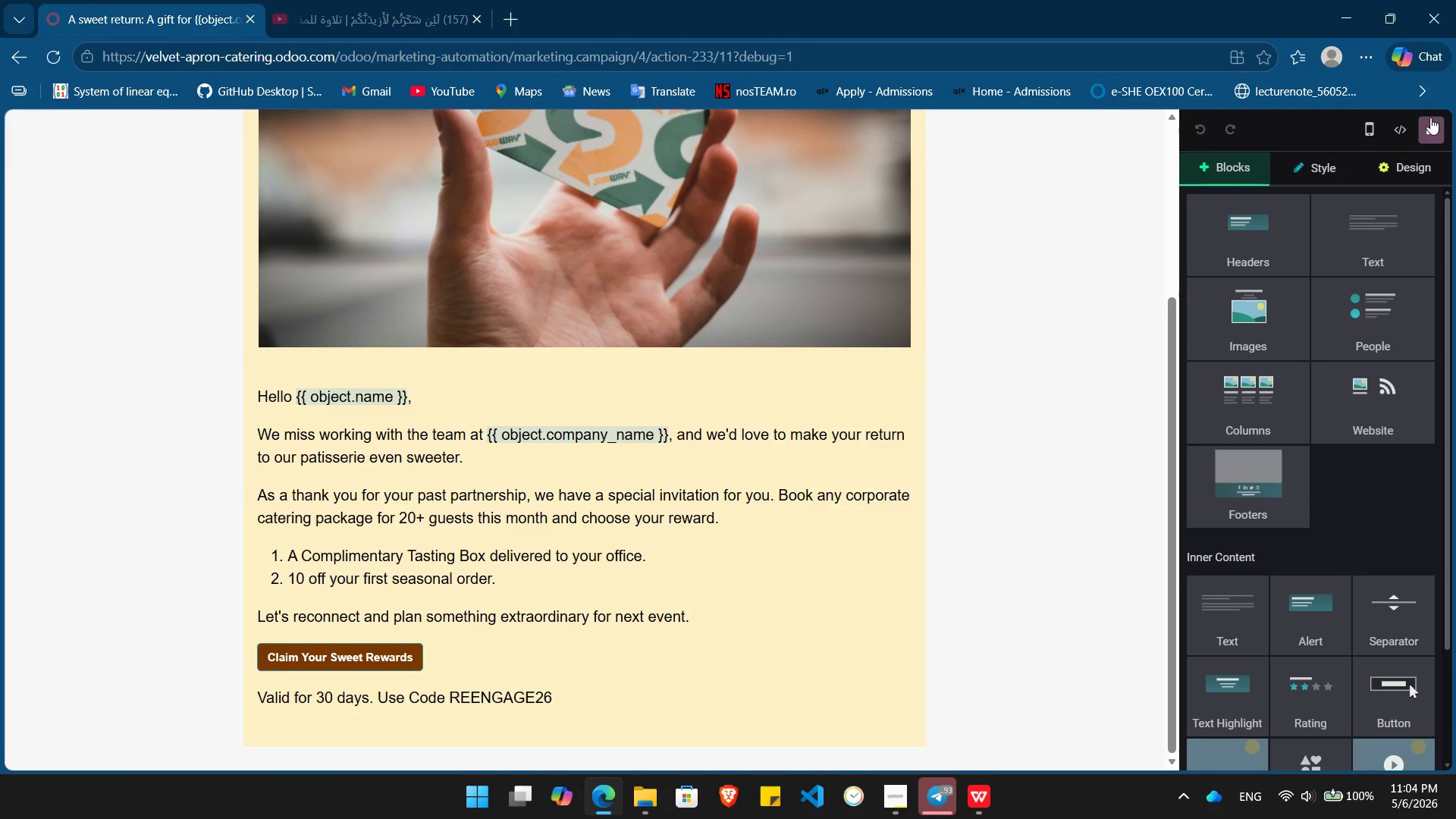 
left_click([1430, 128])
 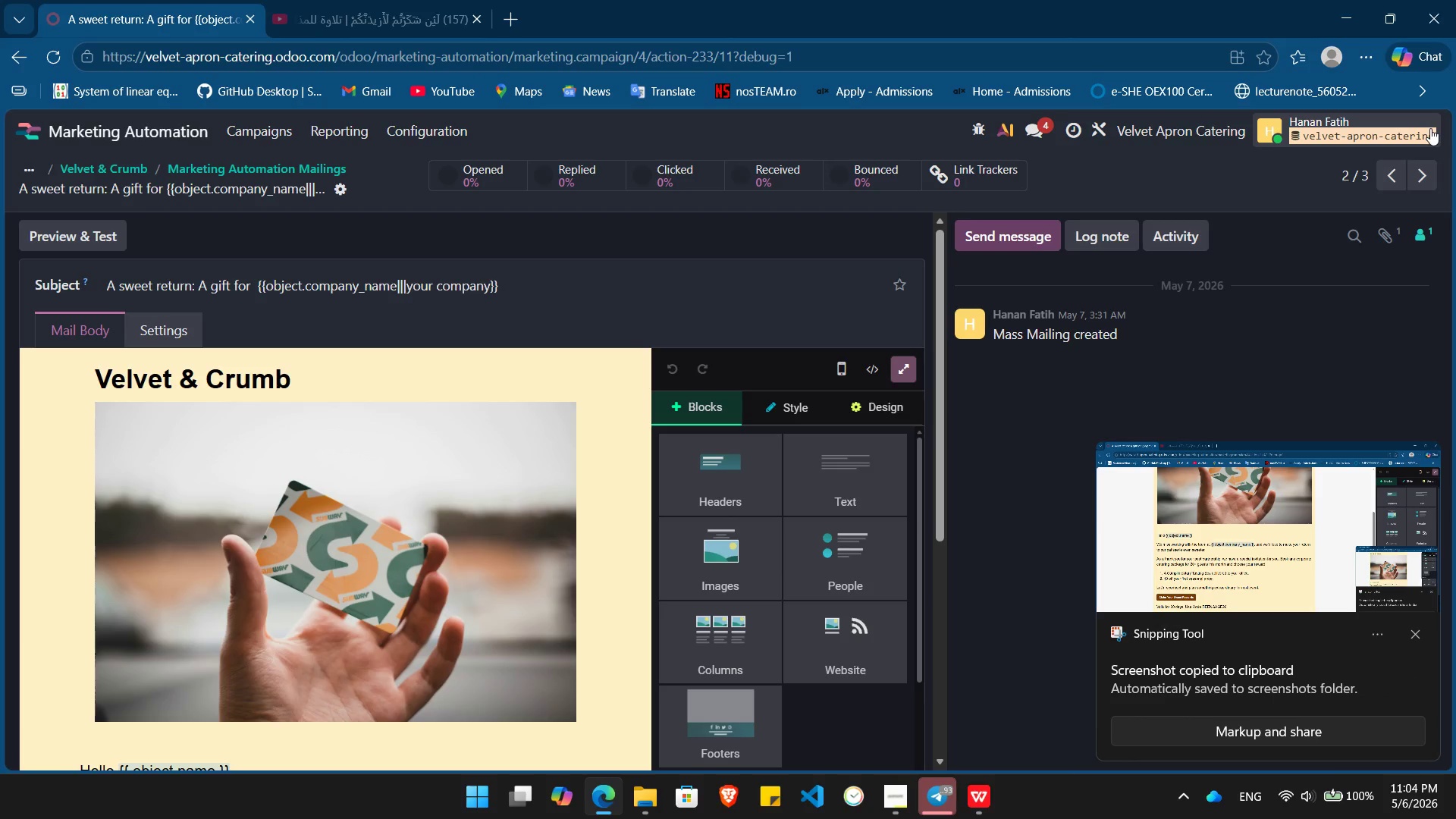 
left_click([1430, 128])
 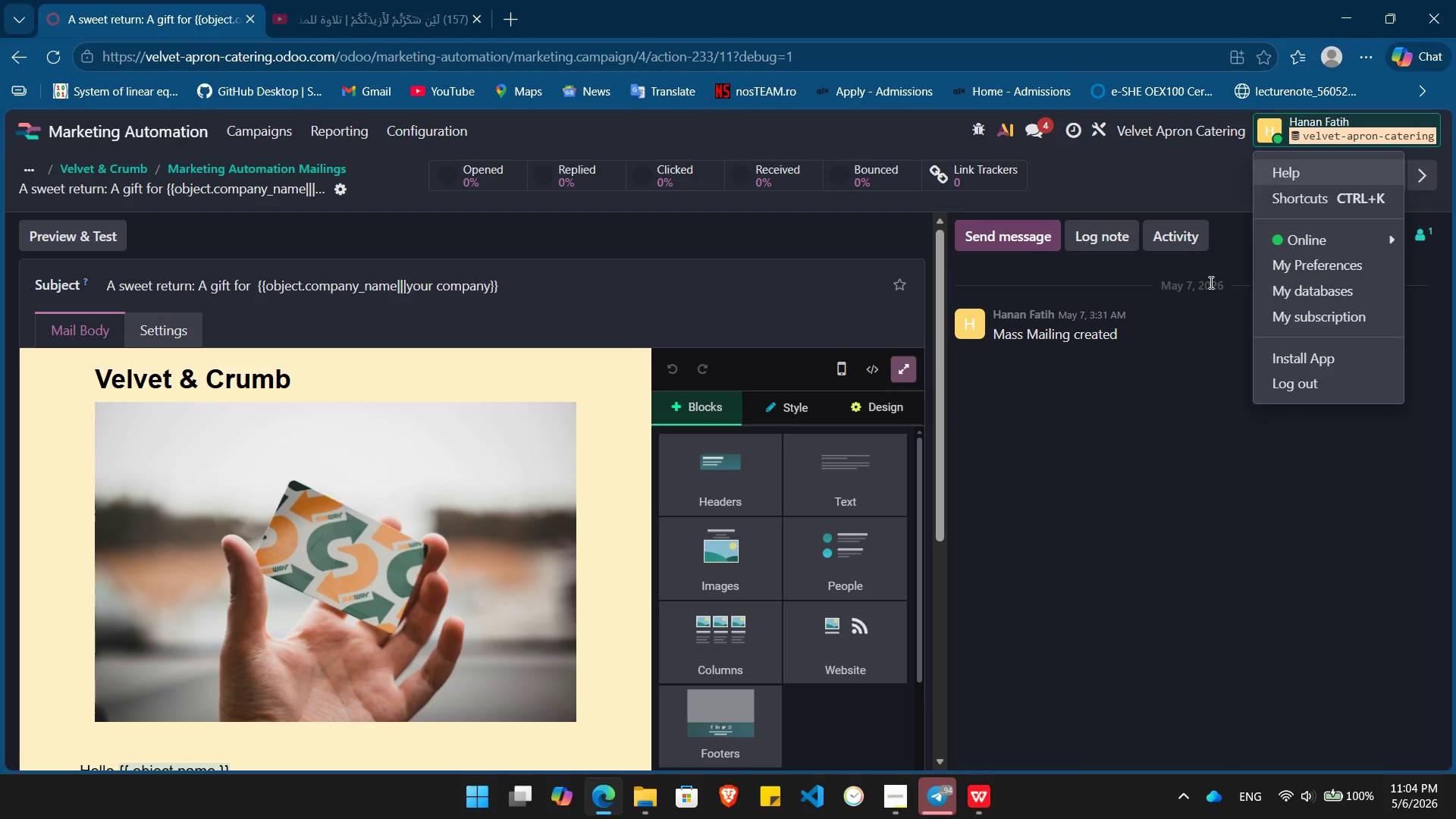 
wait(7.25)
 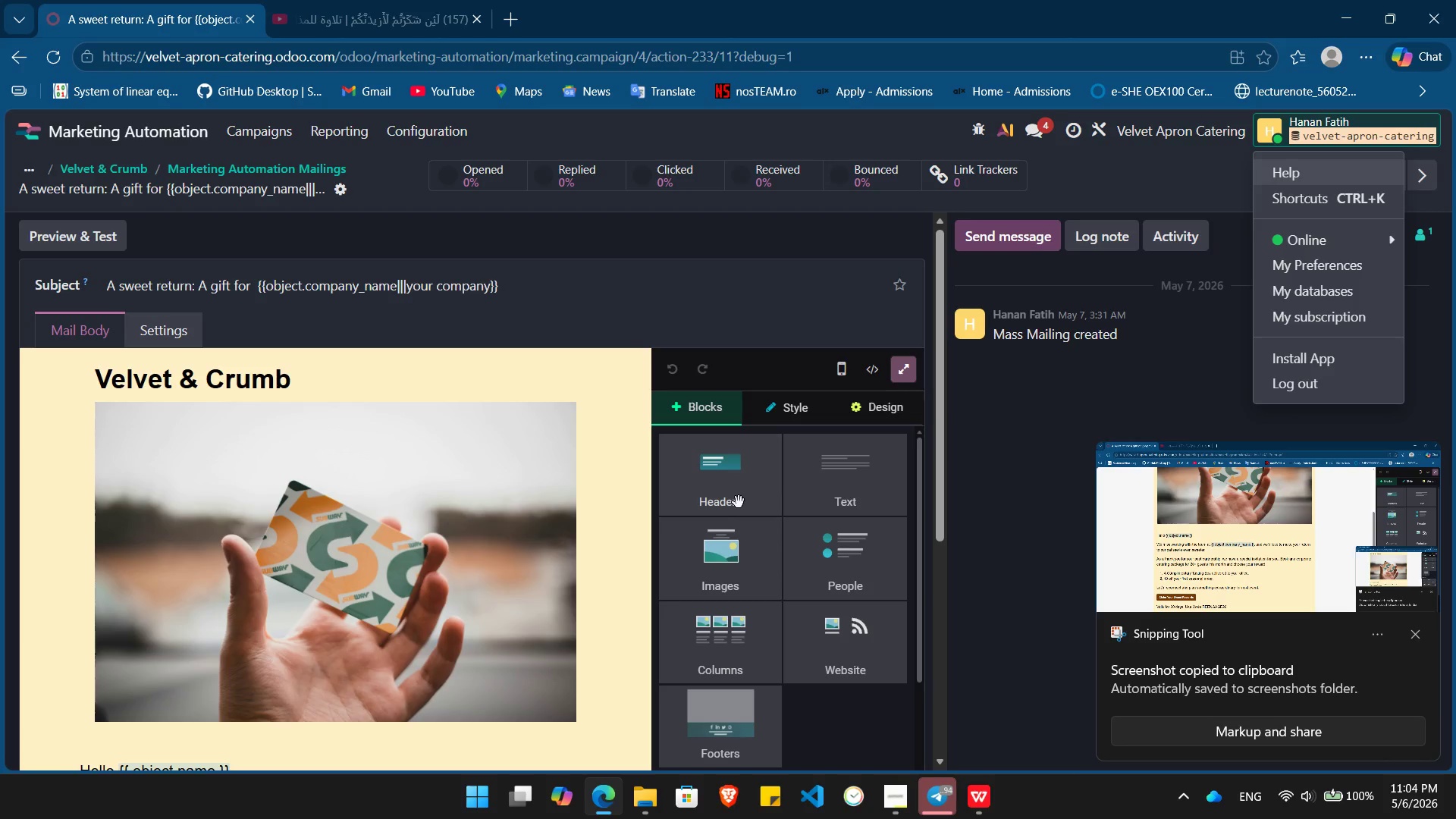 
left_click([1194, 573])
 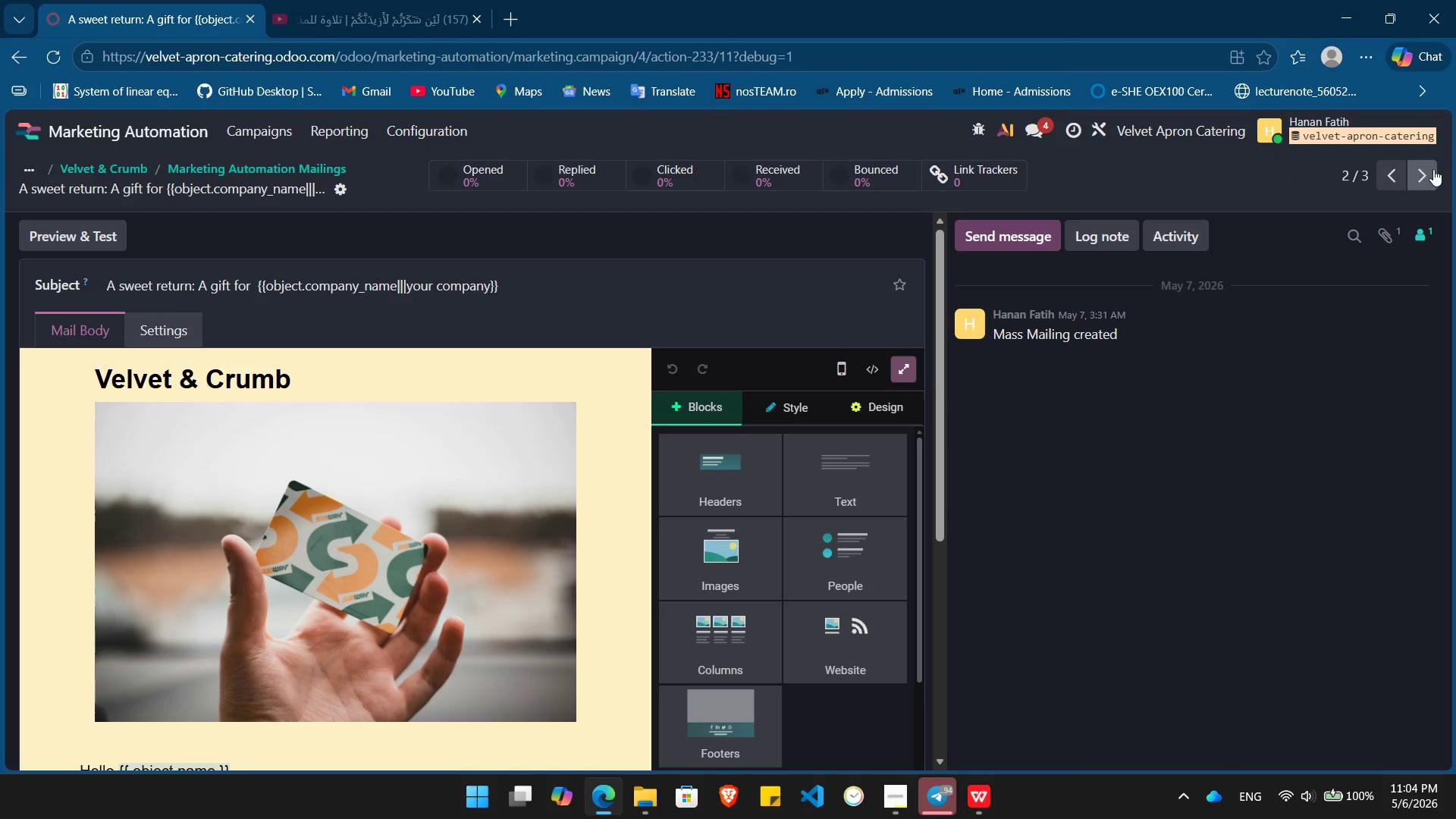 
left_click([1431, 172])
 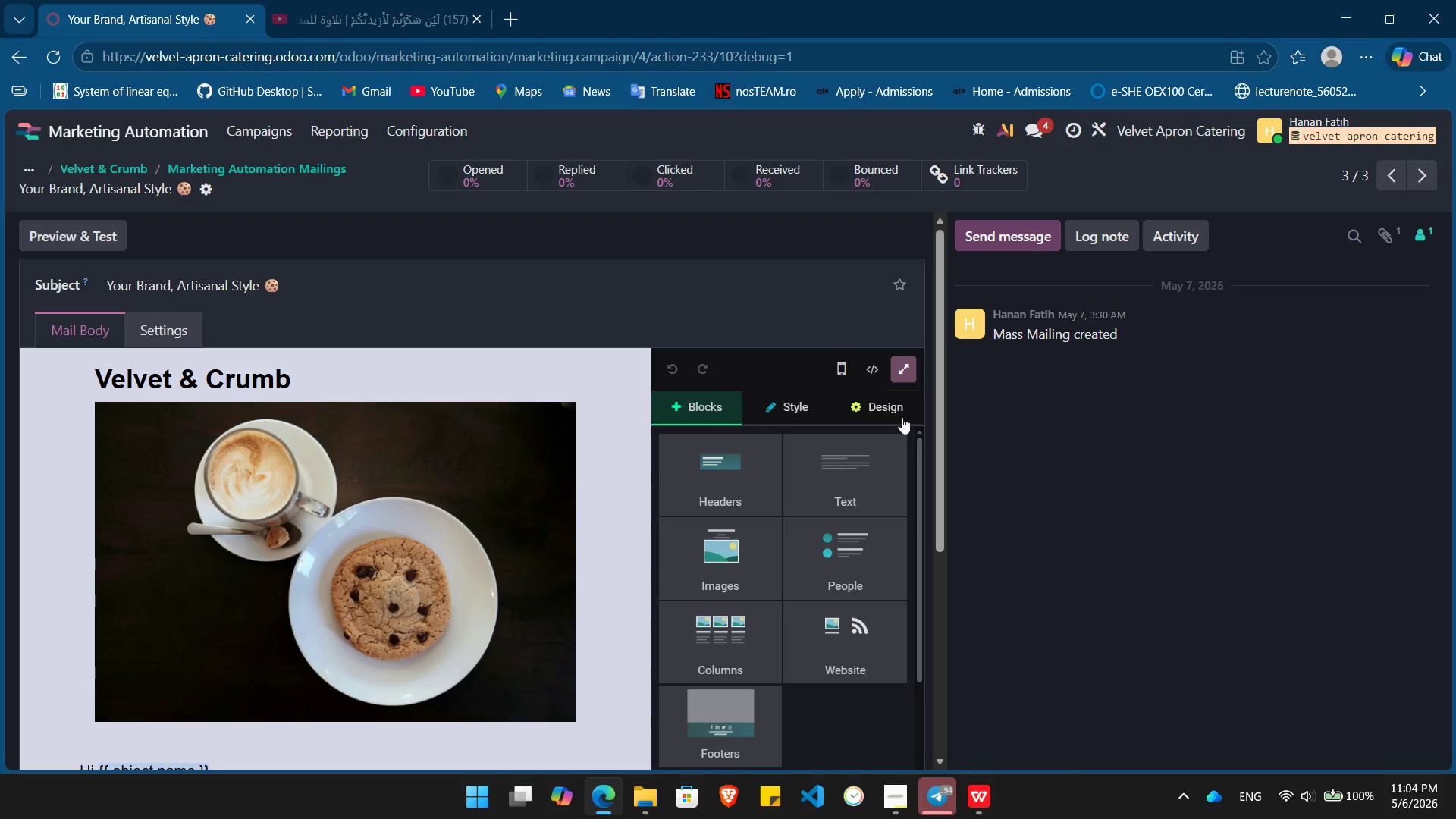 
left_click([902, 375])
 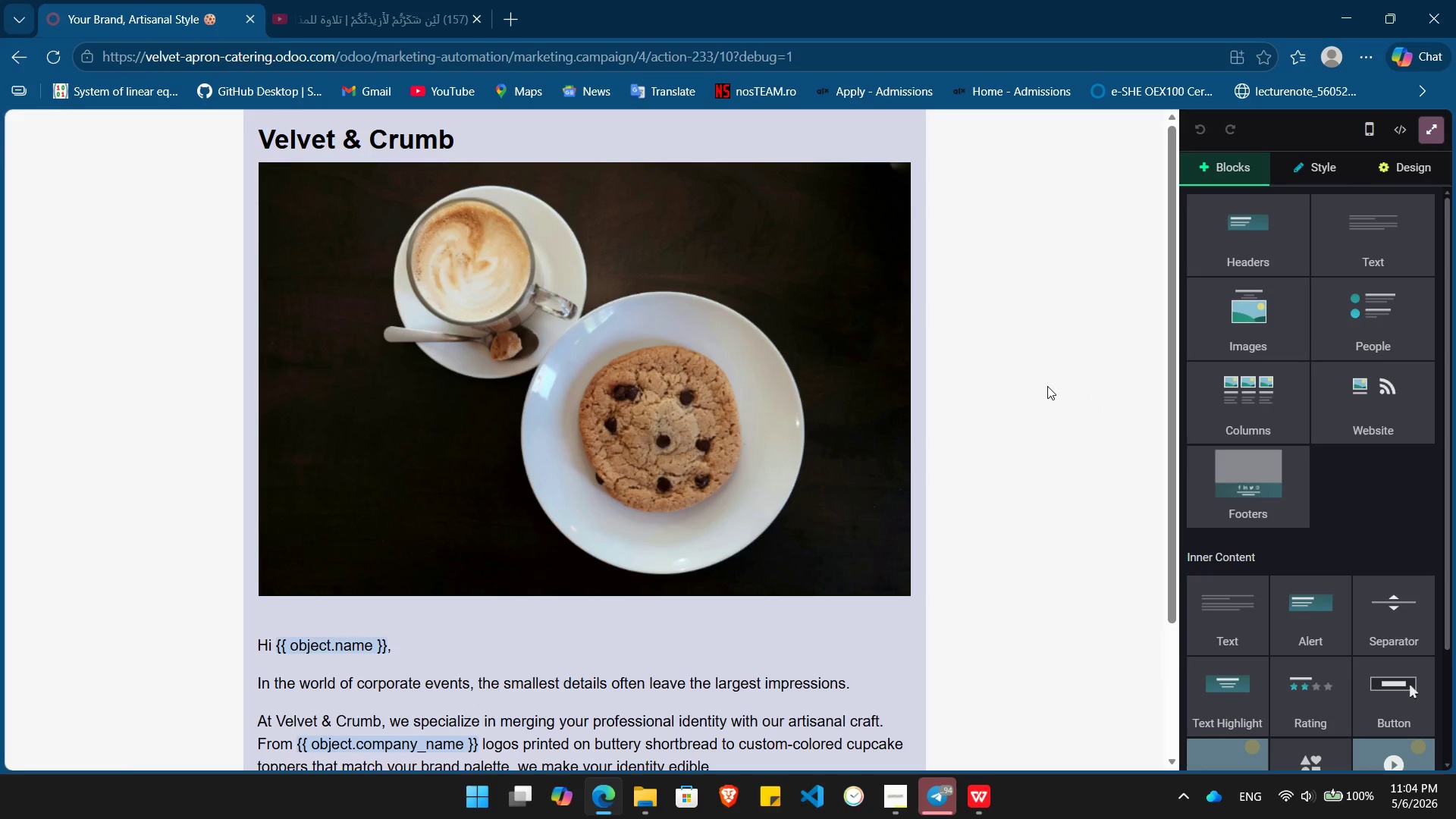 
key(PrintScreen)
 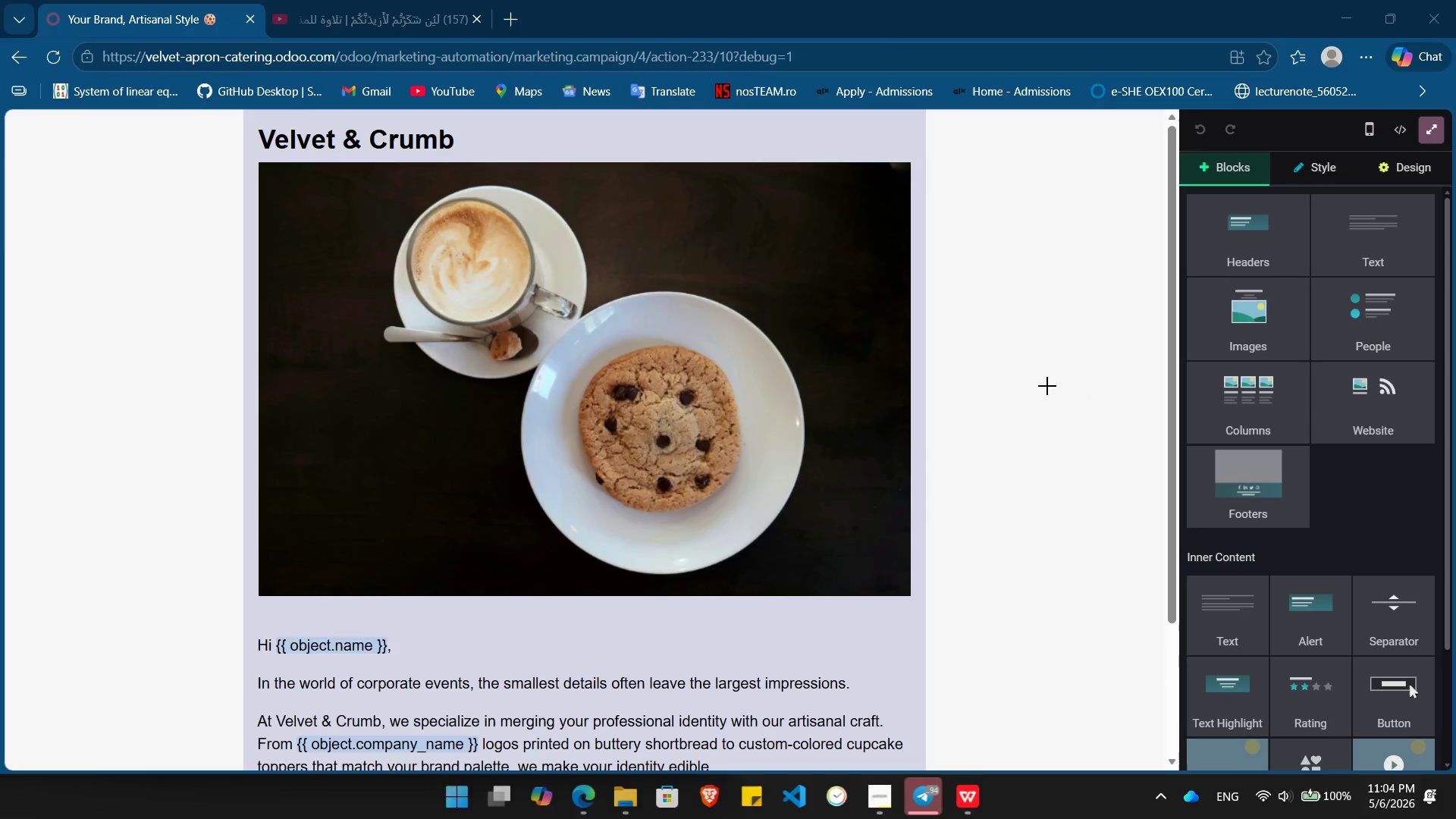 
left_click([1047, 386])
 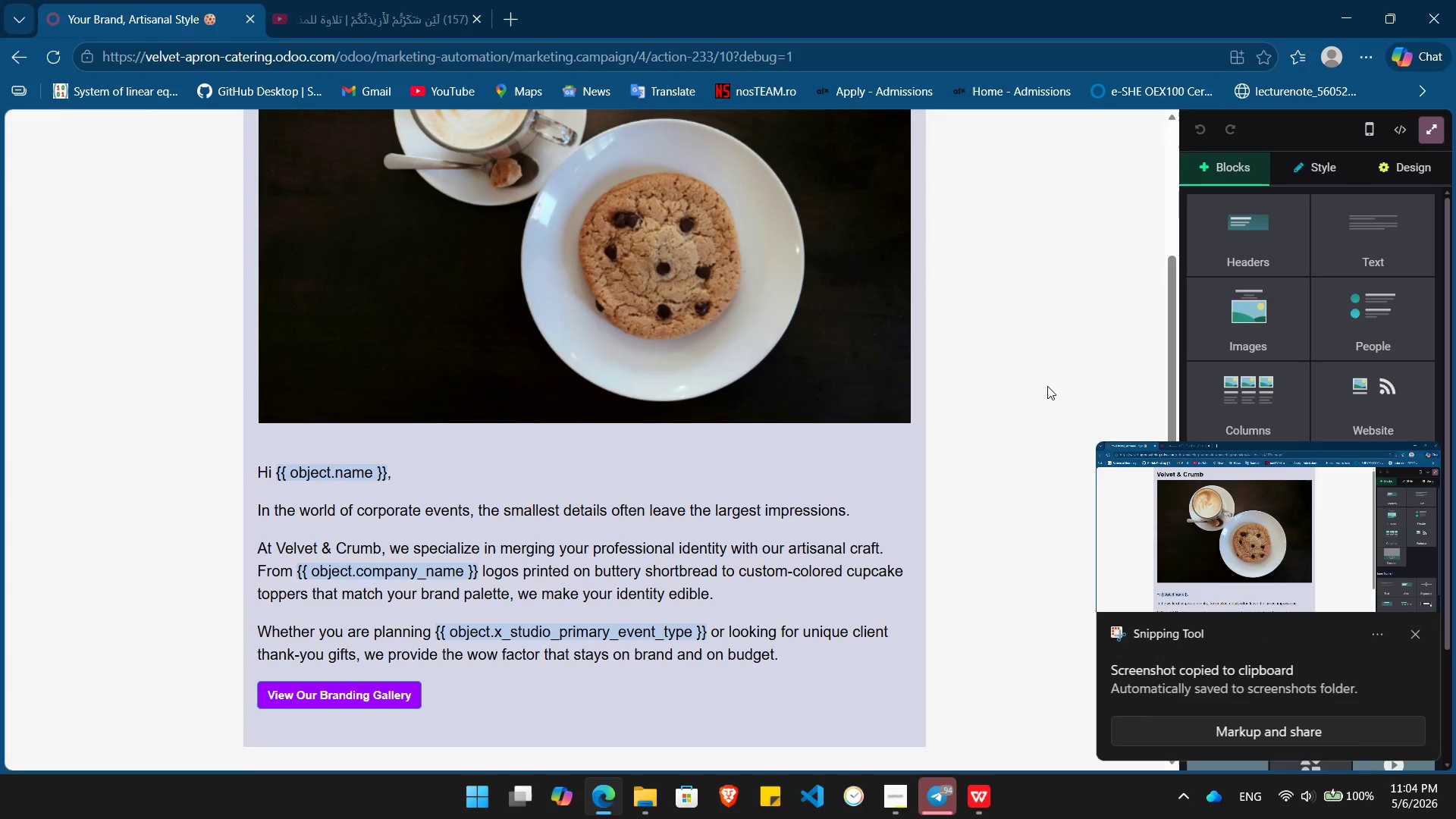 
key(PrintScreen)
 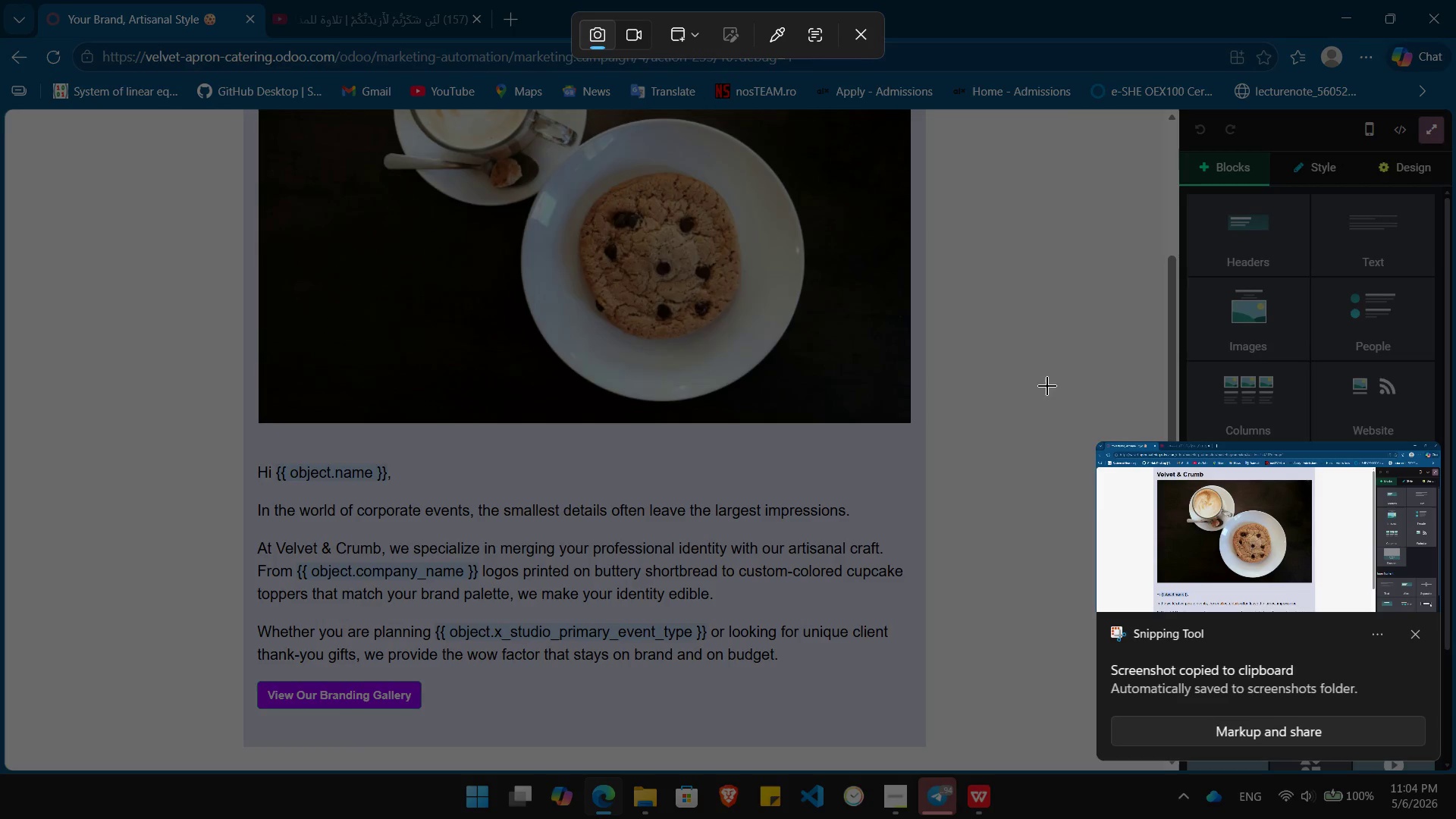 
left_click([1047, 386])
 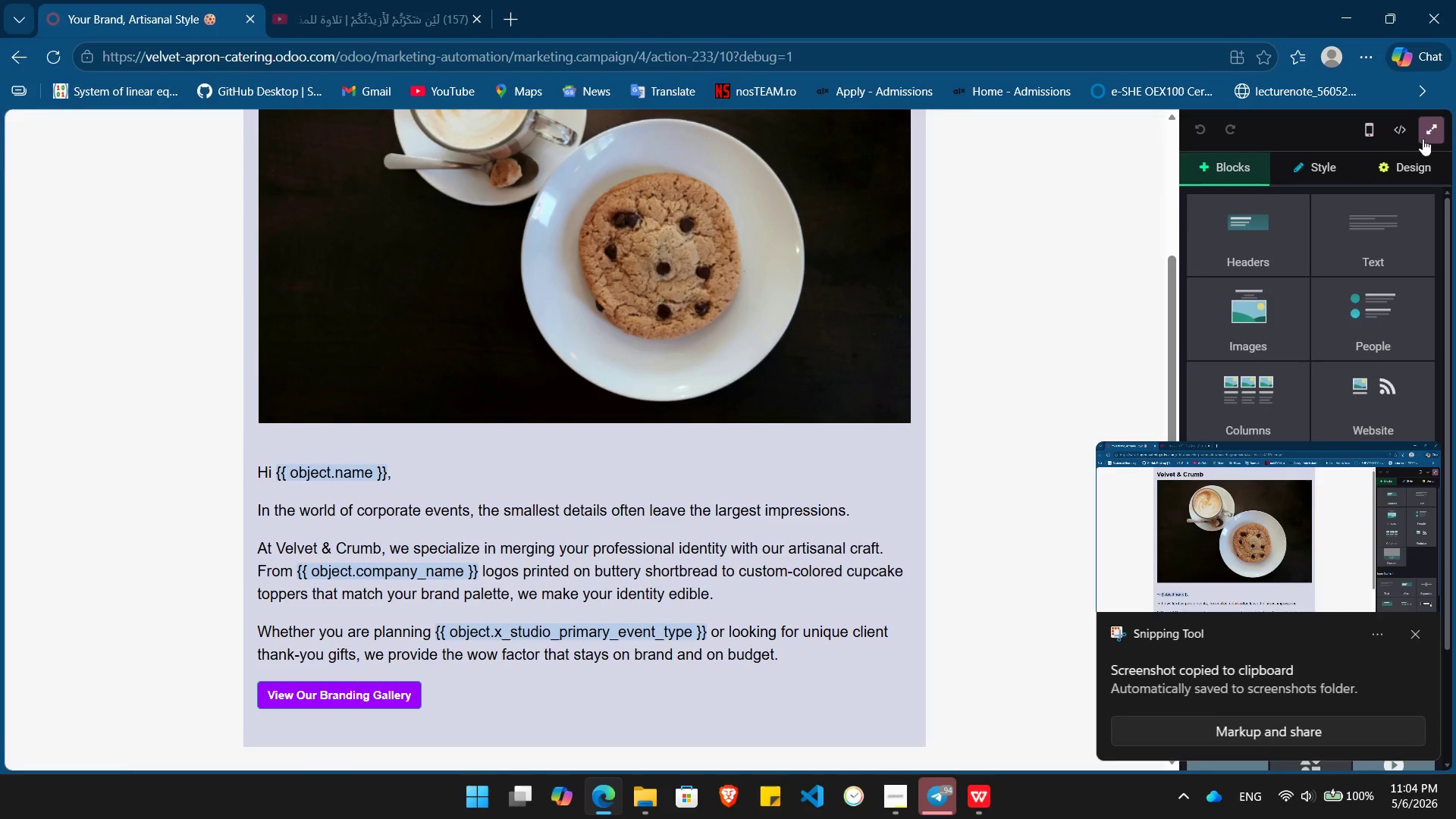 
left_click([1424, 138])
 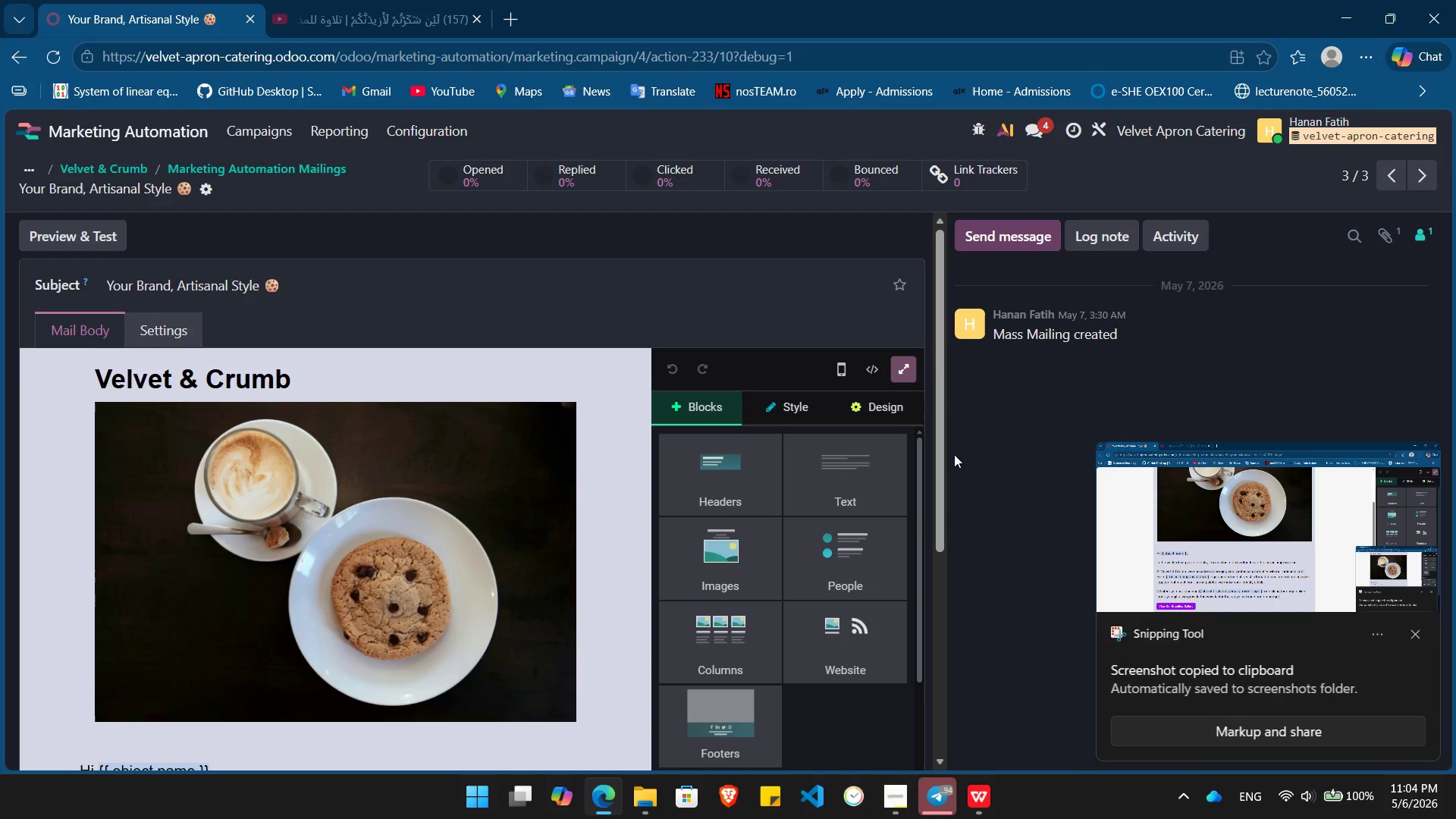 
wait(5.78)
 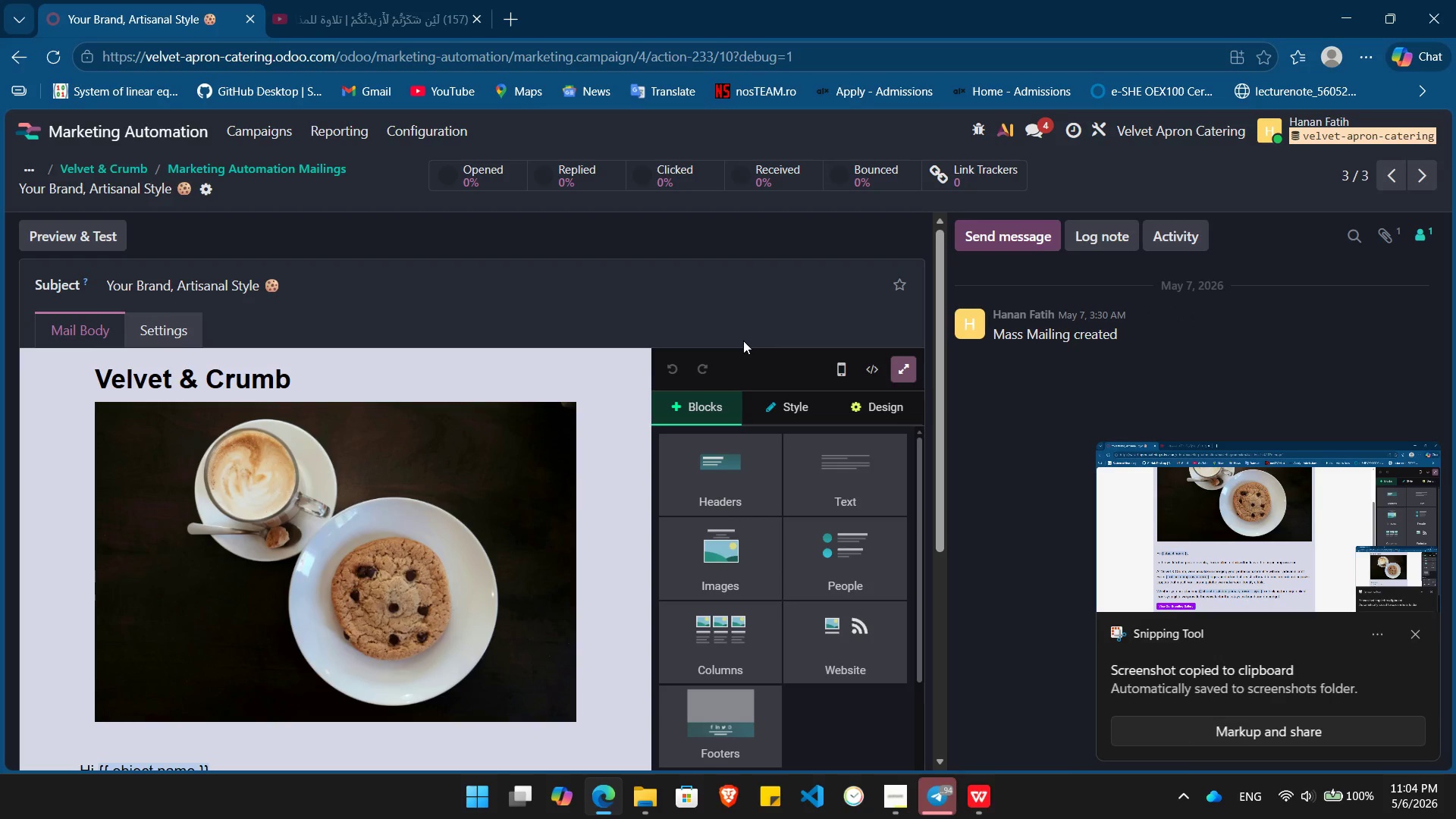 
left_click([895, 795])